 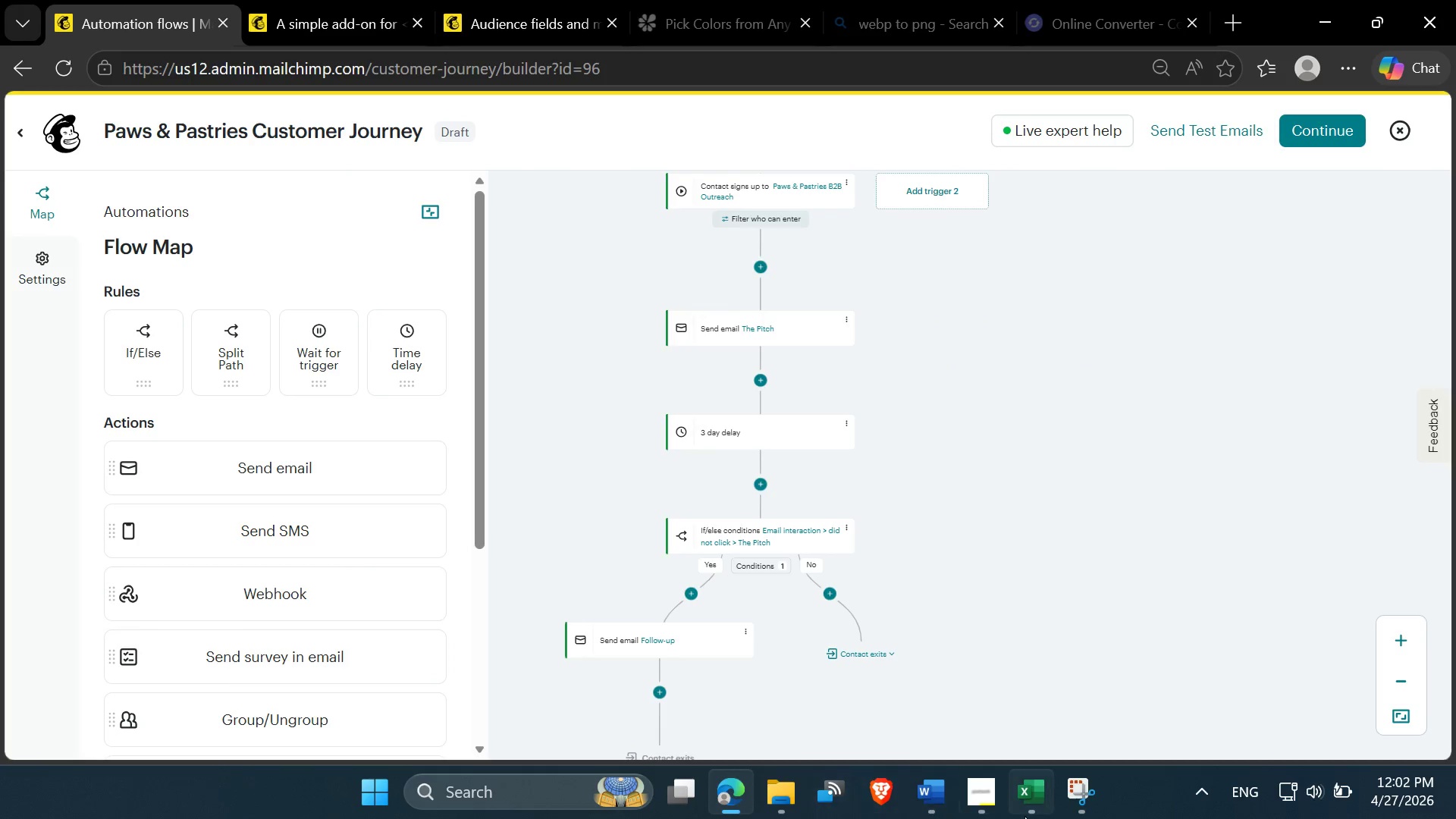 
key(Control+V)
 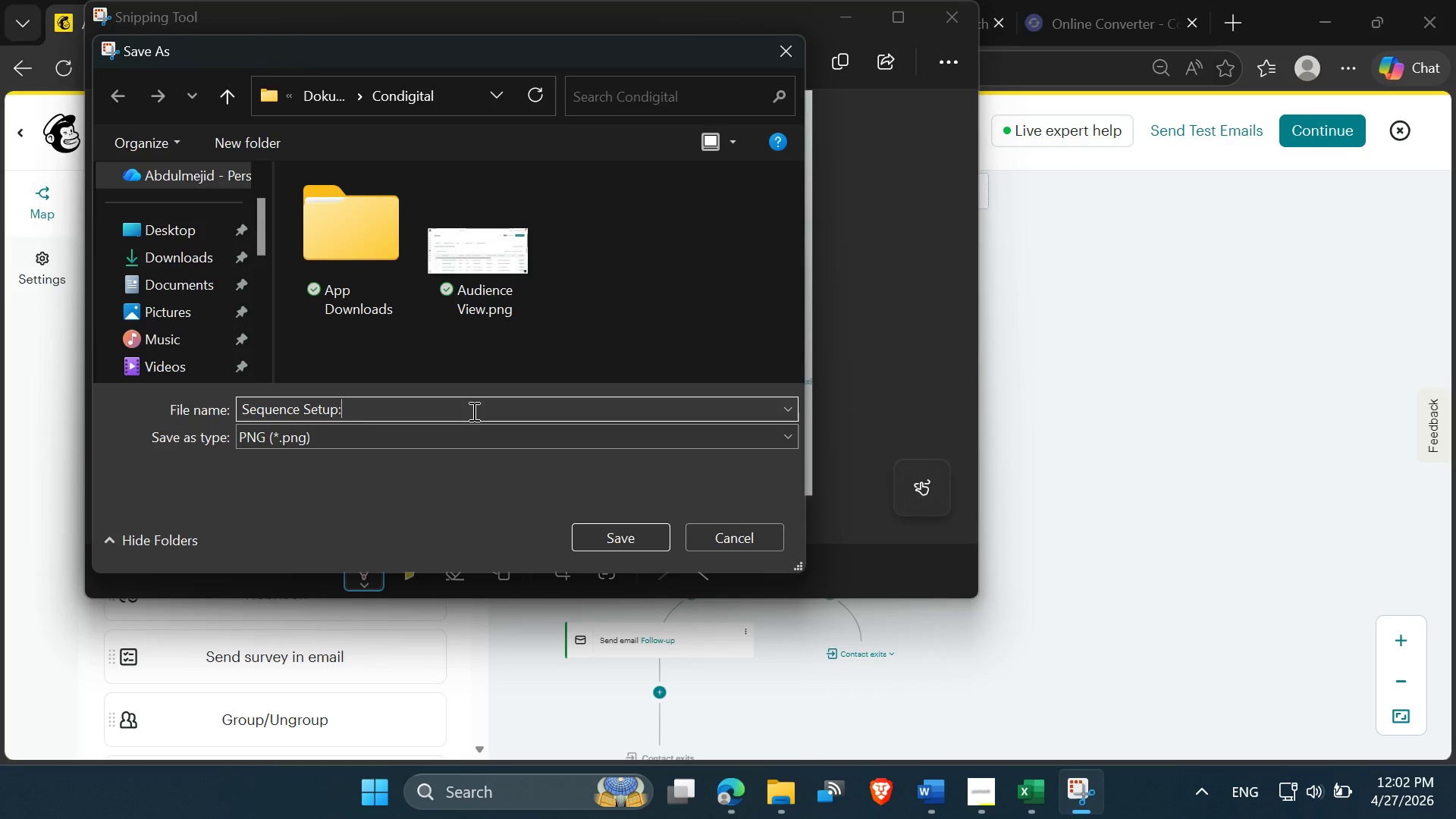 
key(Backspace)
 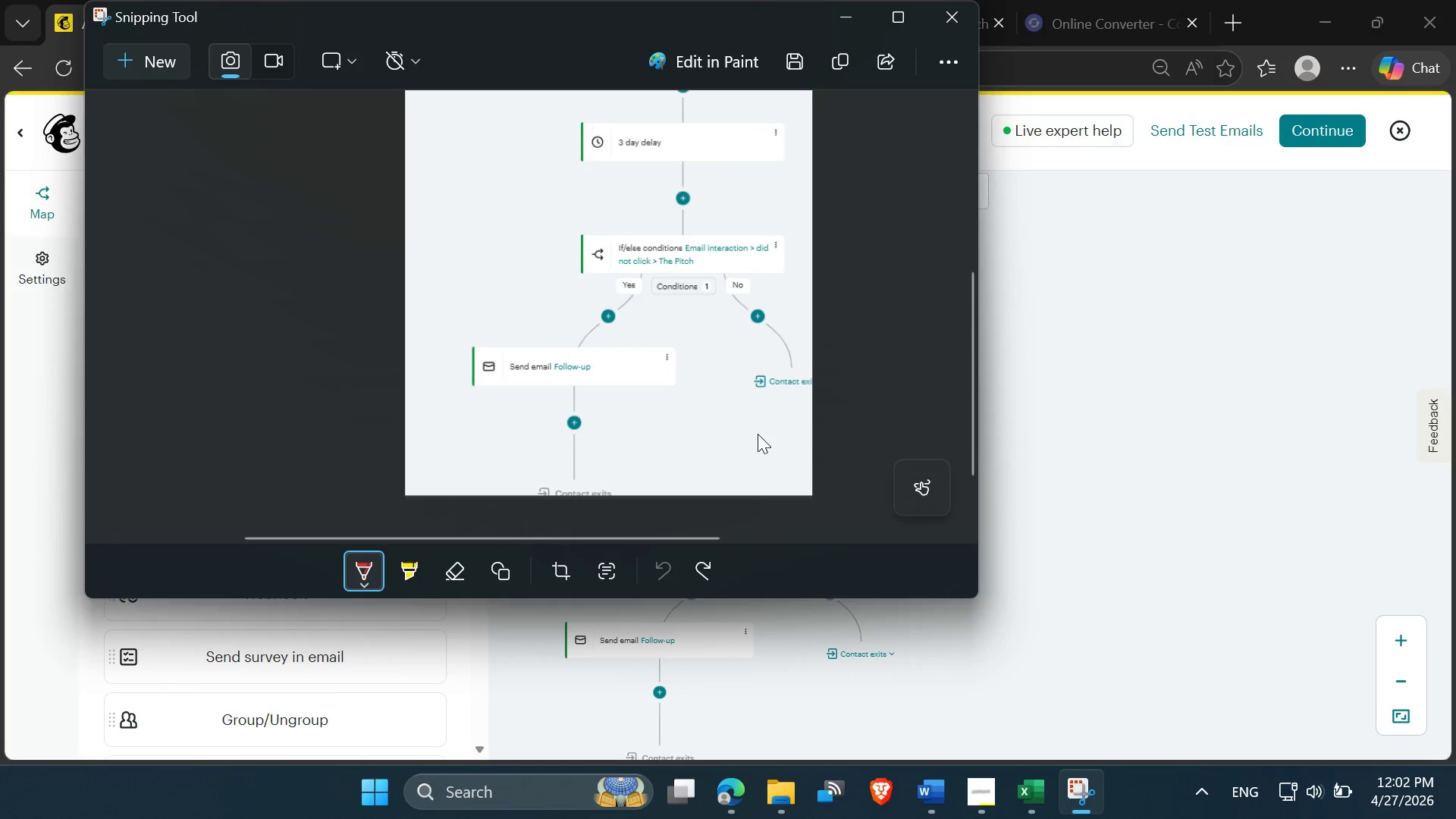 
left_click([954, 20])
 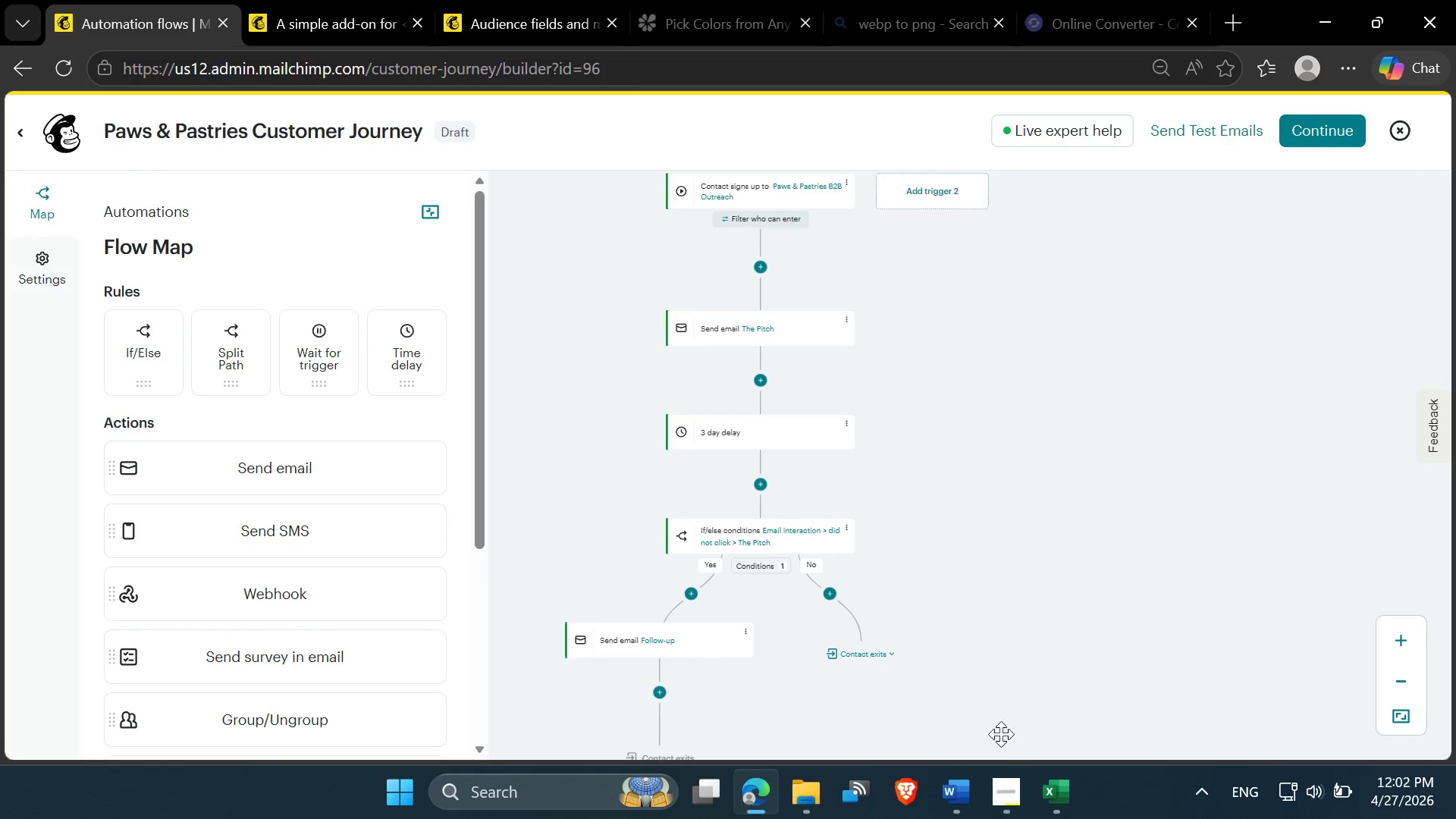 
left_click([1006, 799])